 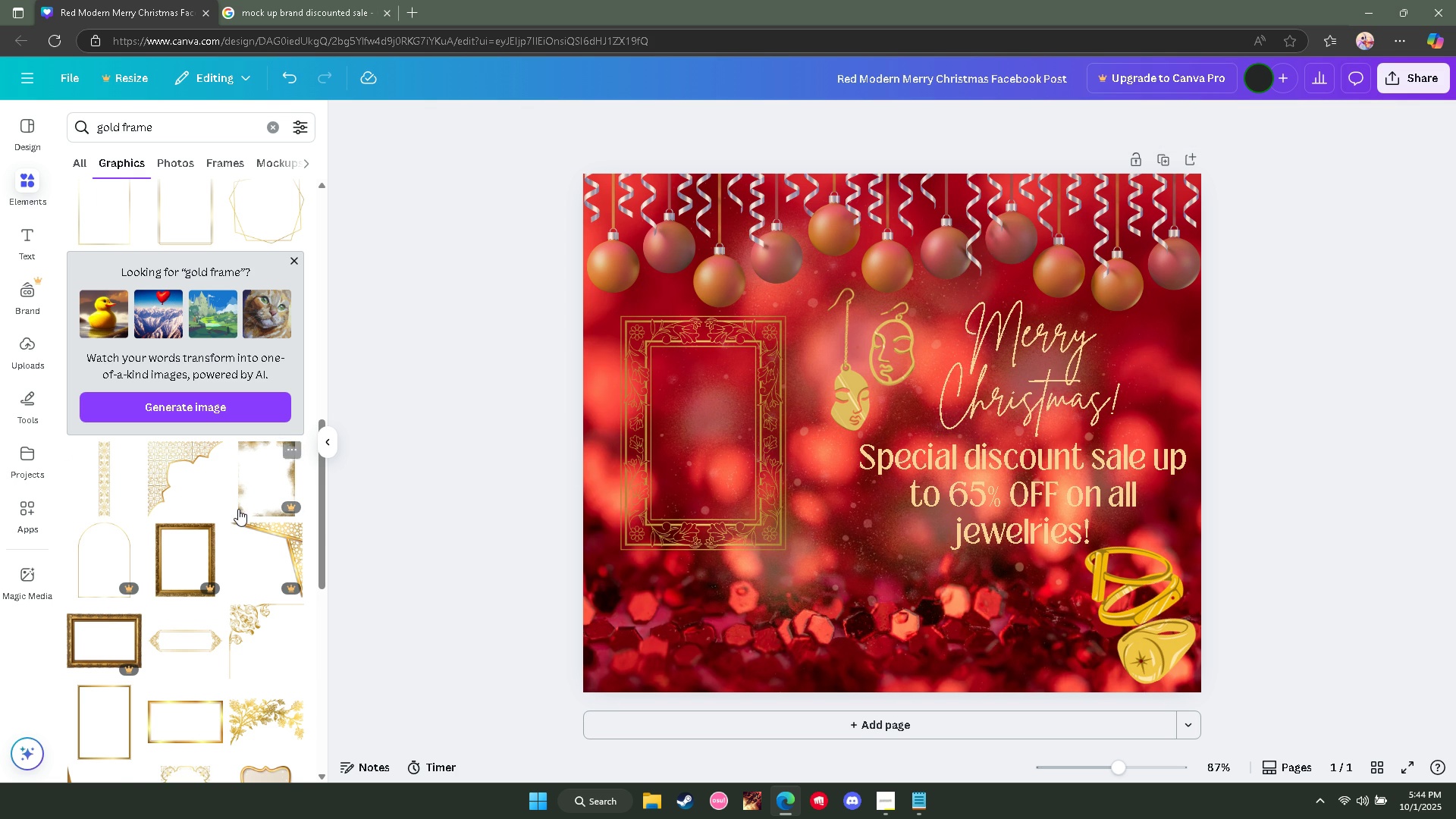 
scroll: coordinate [246, 591], scroll_direction: down, amount: 17.0
 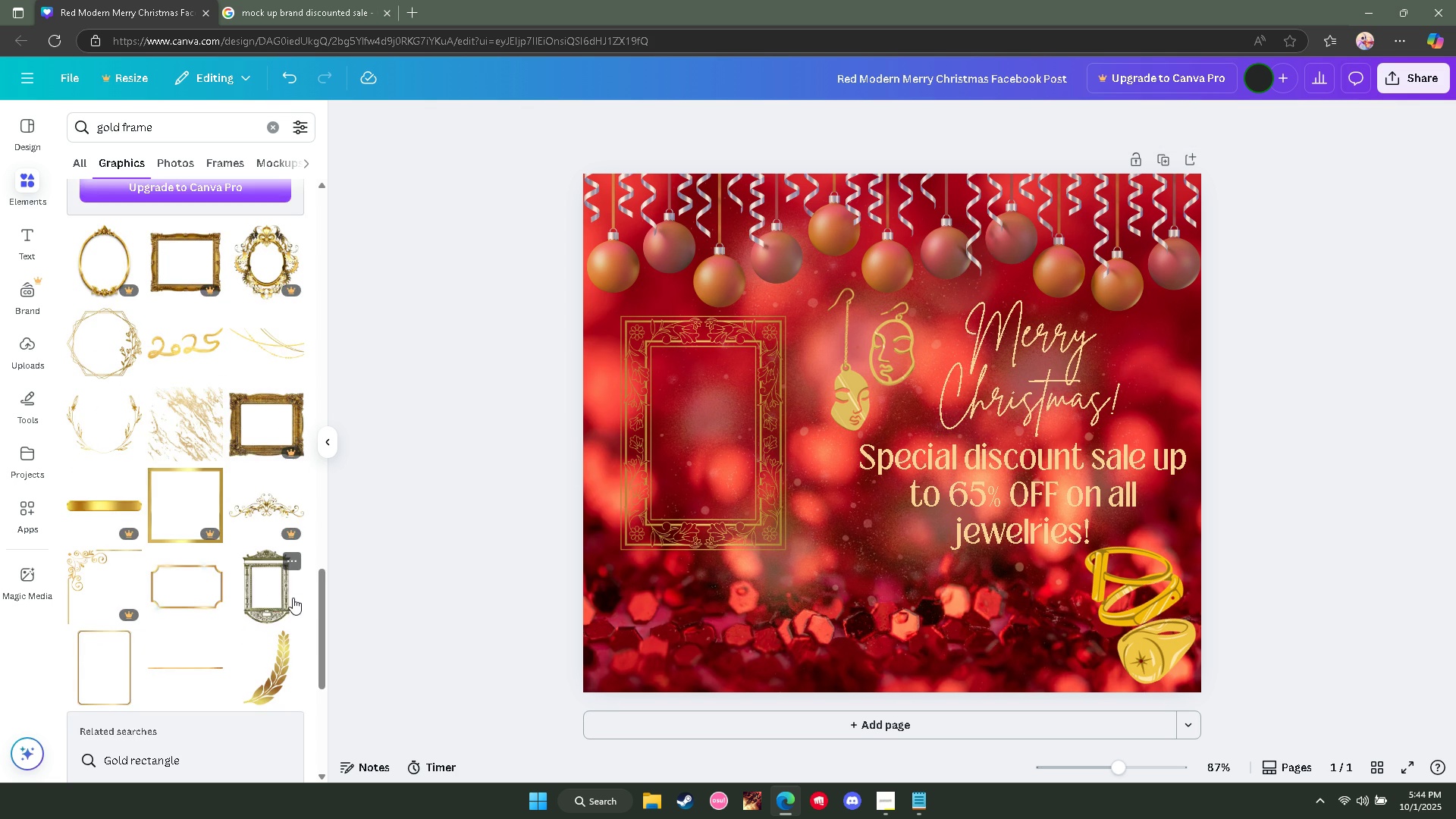 
scroll: coordinate [293, 598], scroll_direction: up, amount: 2.0
 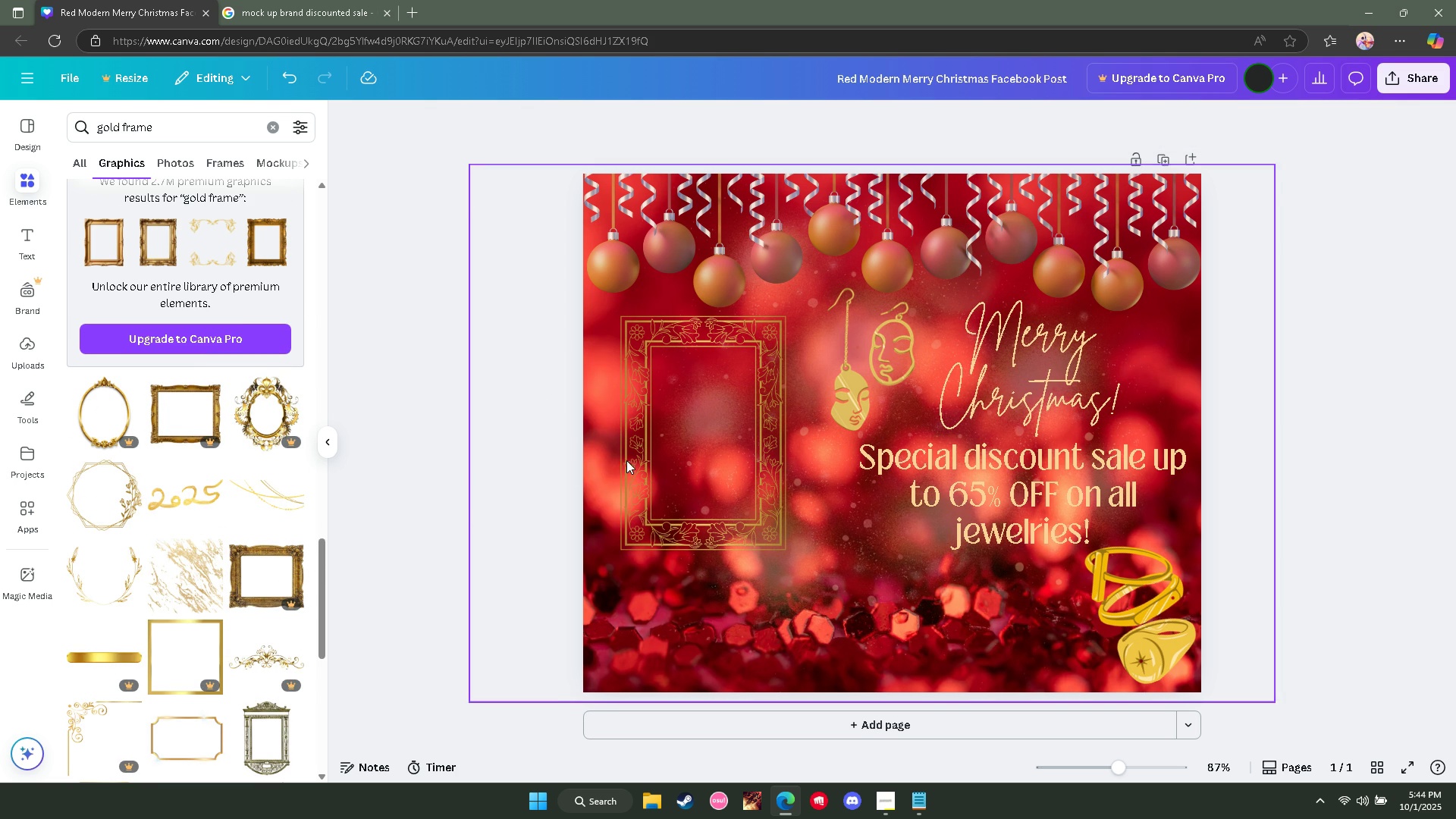 
left_click([689, 463])
 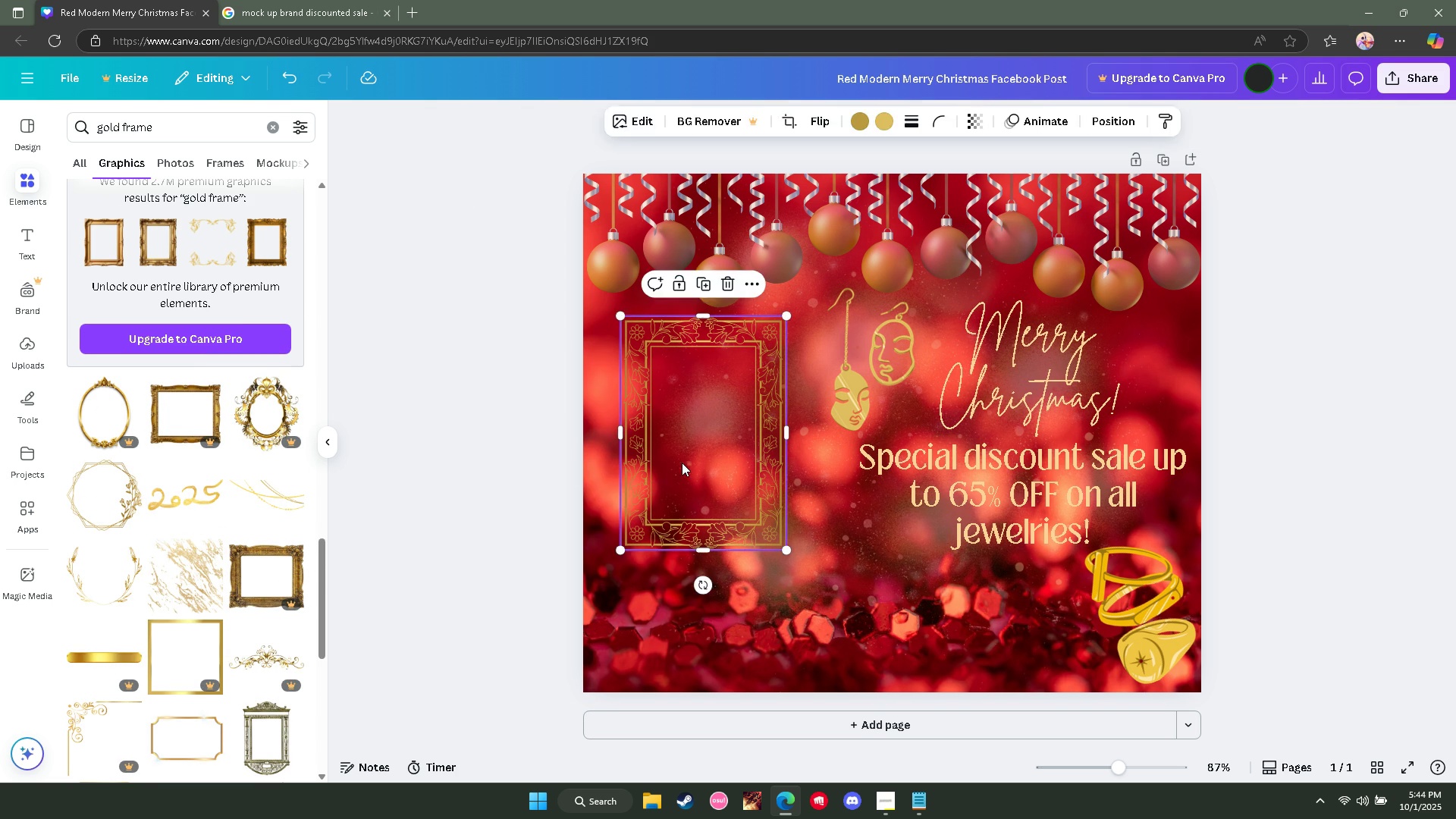 
key(Delete)
 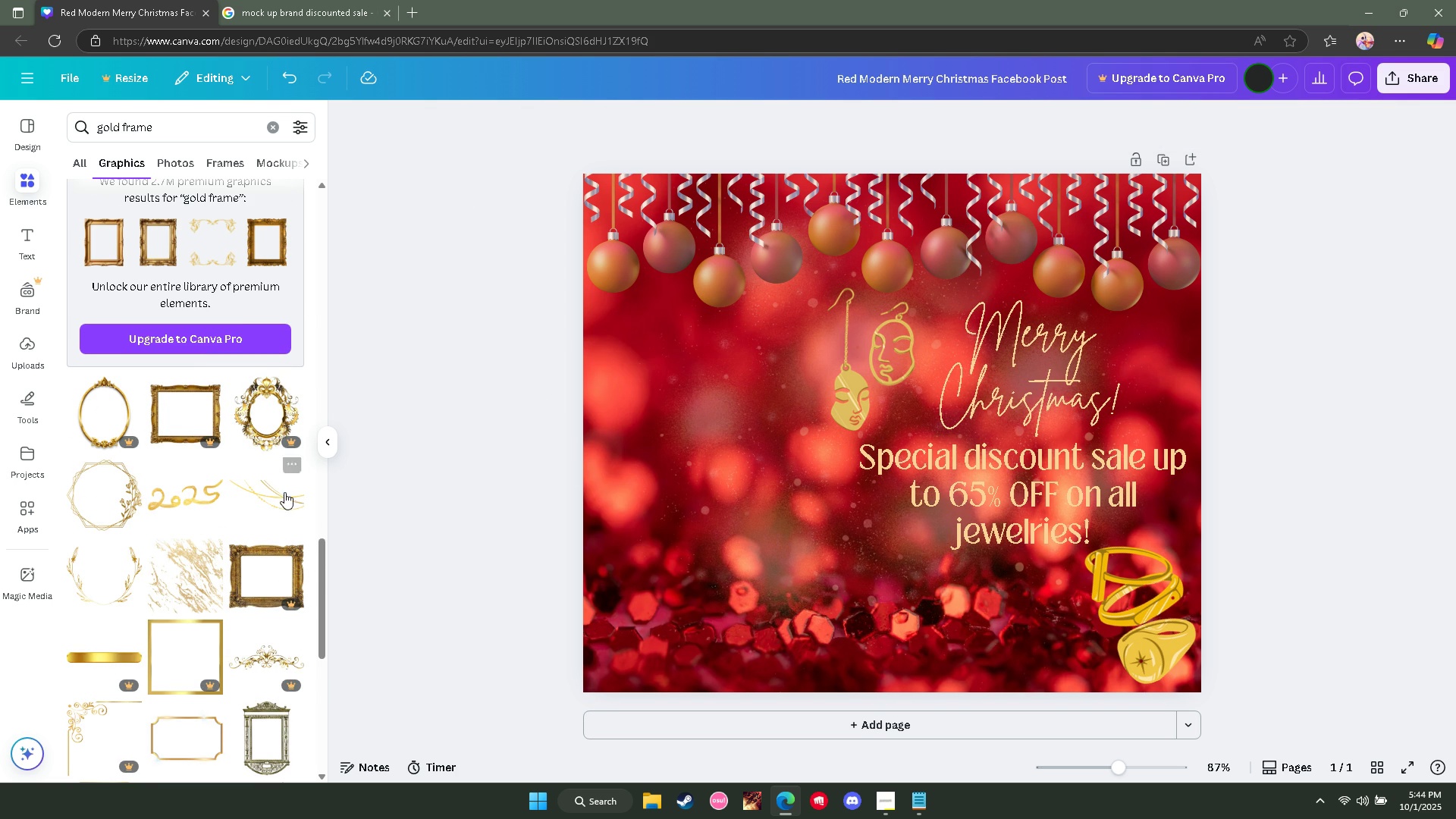 
scroll: coordinate [284, 514], scroll_direction: up, amount: 25.0
 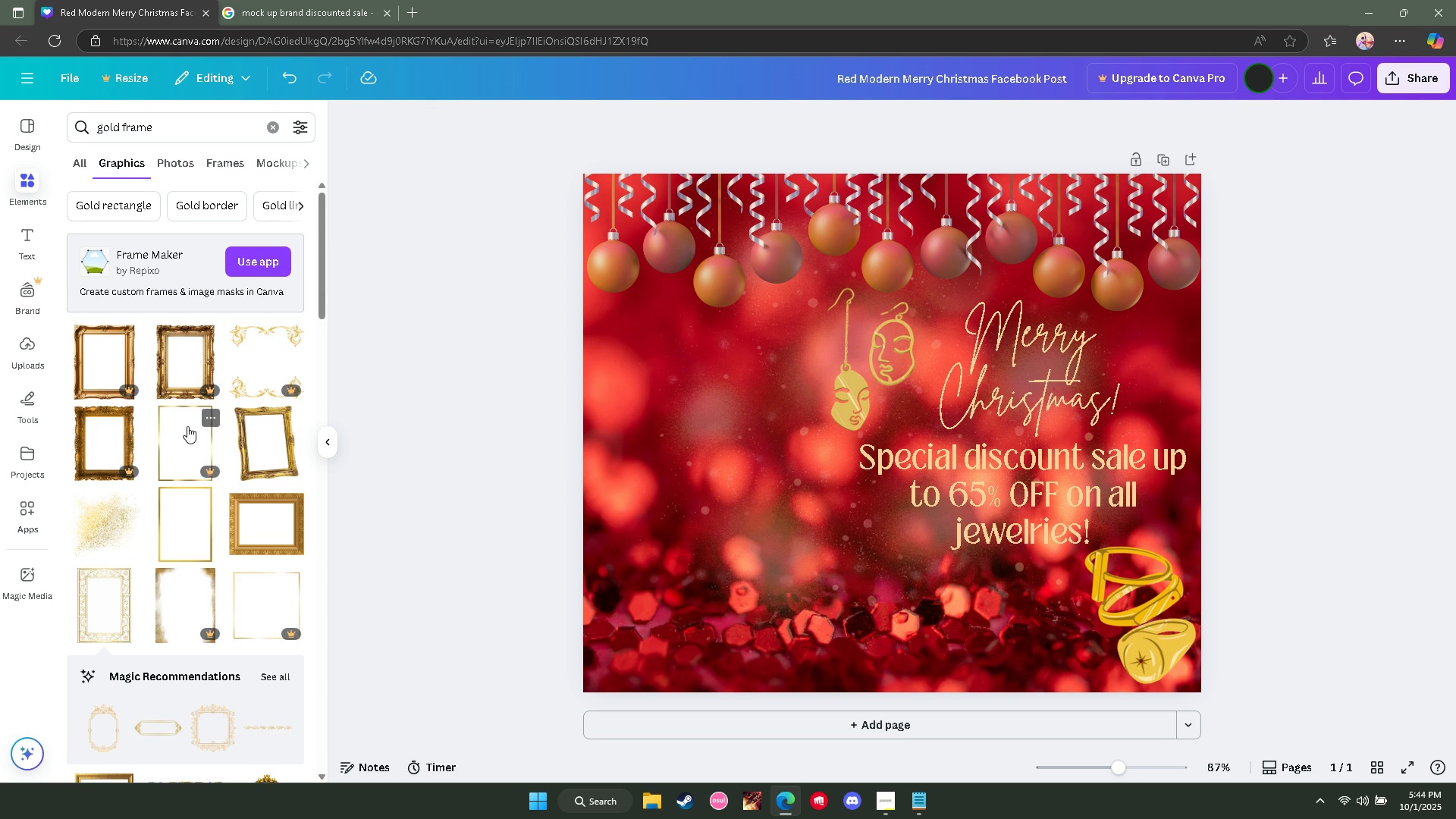 
scroll: coordinate [179, 499], scroll_direction: down, amount: 10.0
 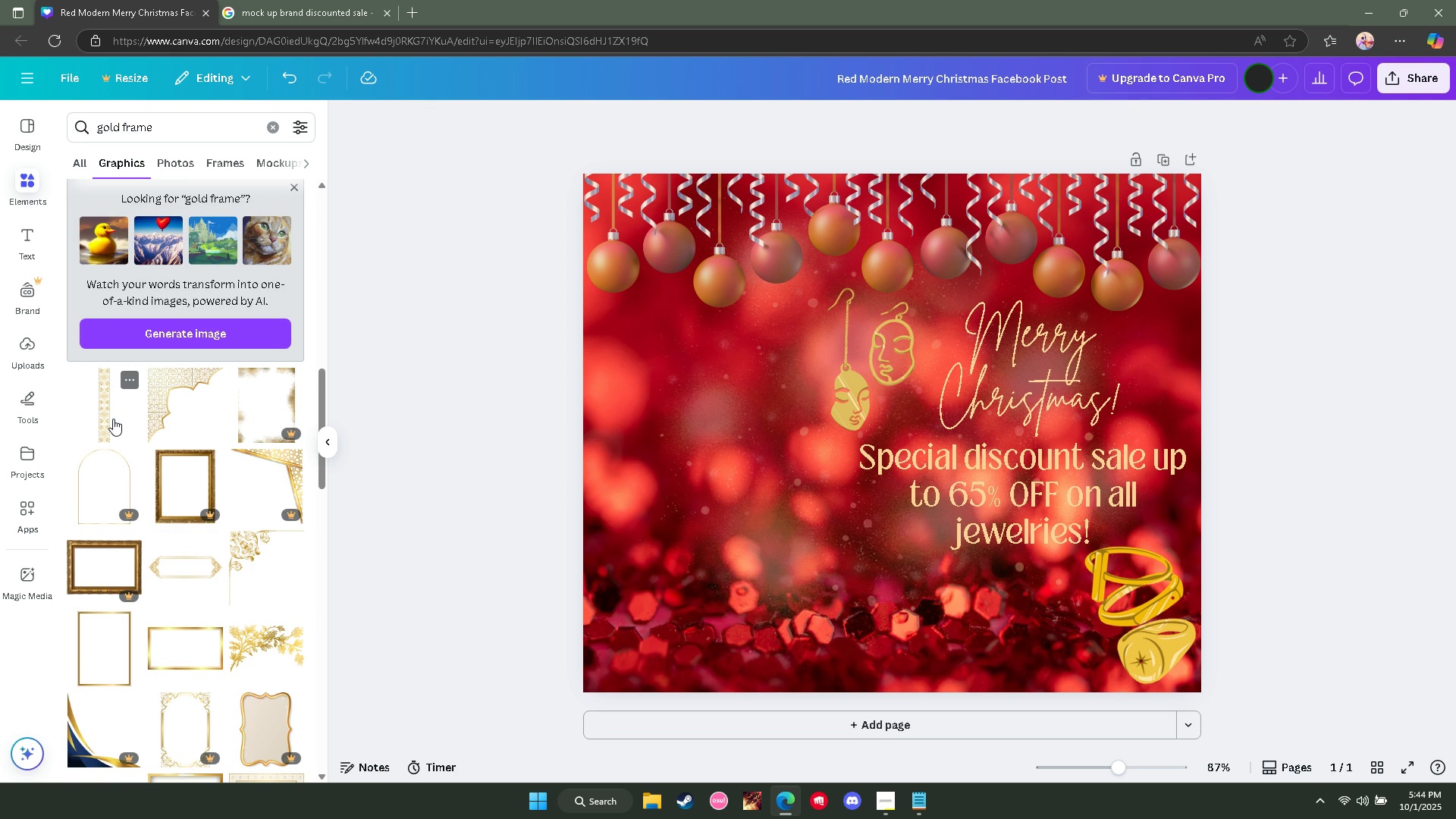 
left_click([112, 419])